 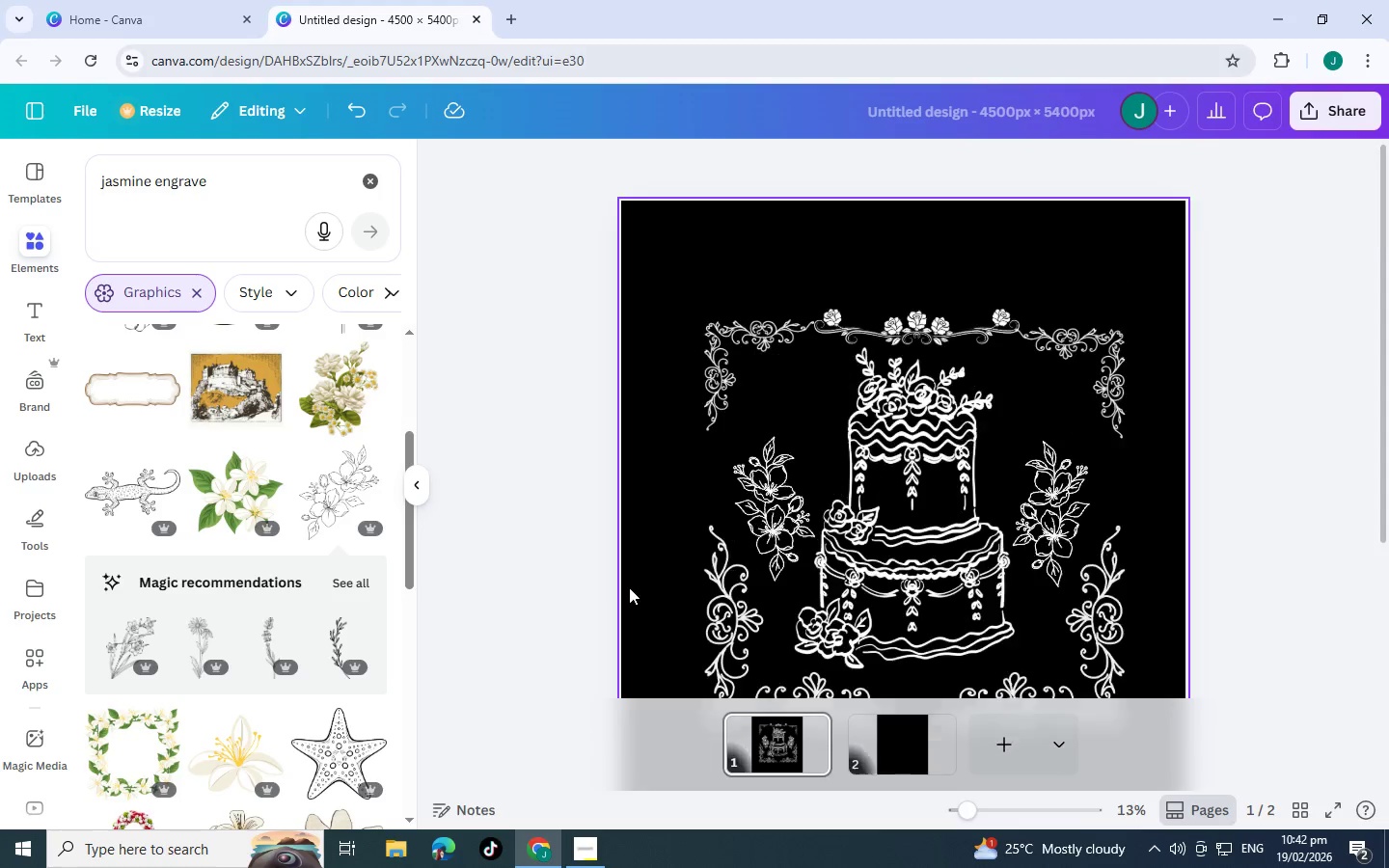 
scroll: coordinate [628, 576], scroll_direction: down, amount: 3.0
 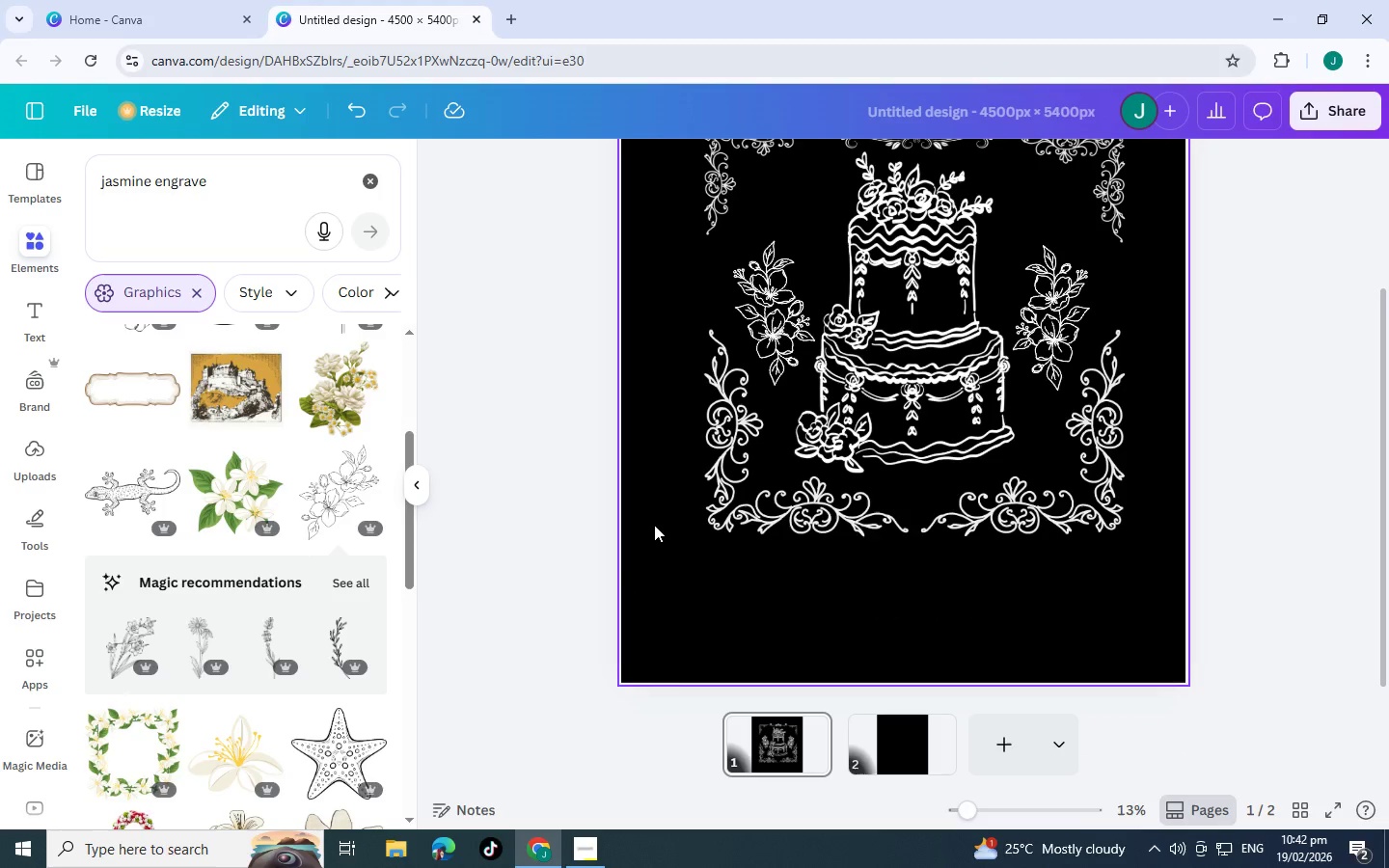 
scroll: coordinate [749, 343], scroll_direction: up, amount: 4.0
 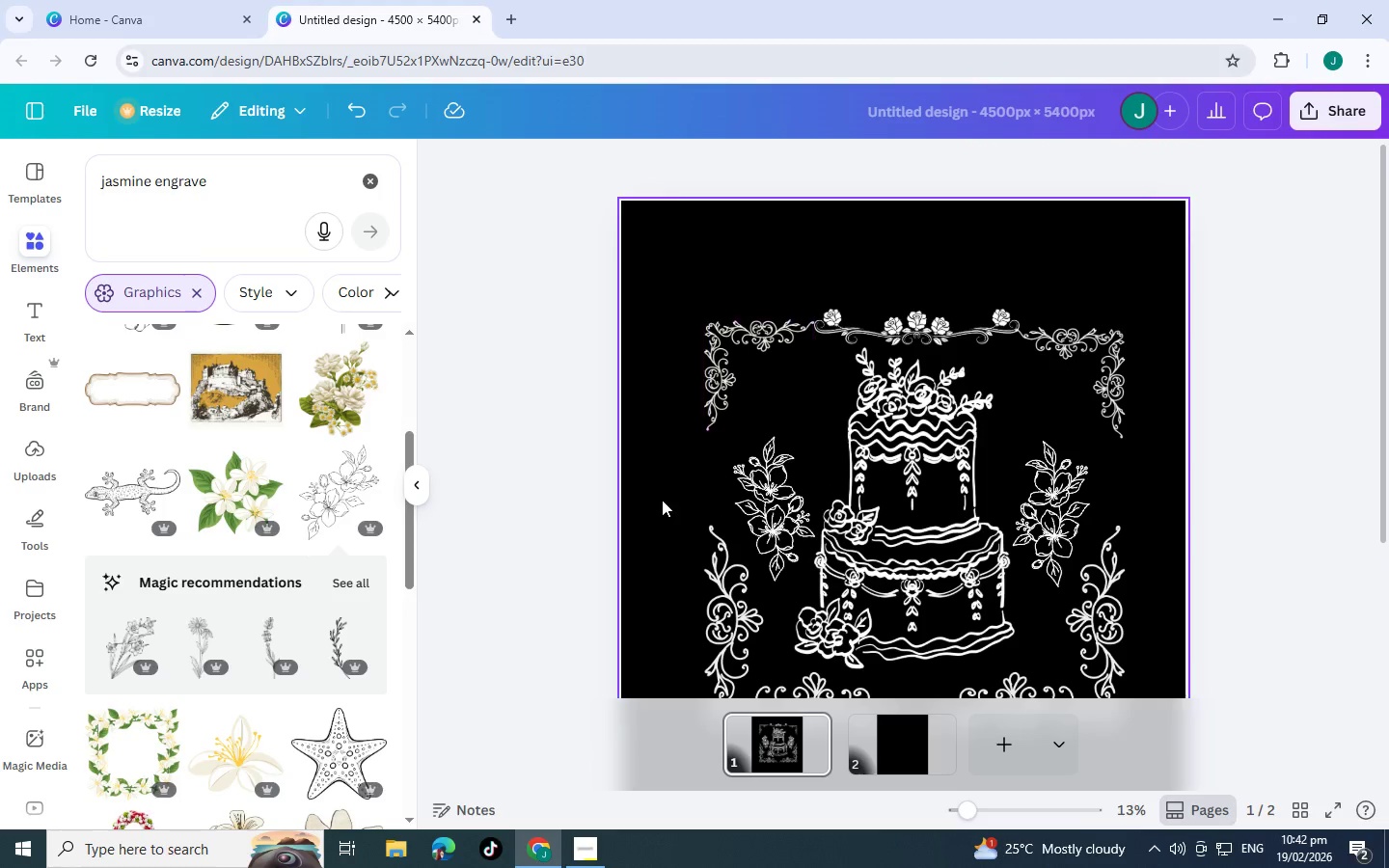 
scroll: coordinate [659, 500], scroll_direction: down, amount: 3.0
 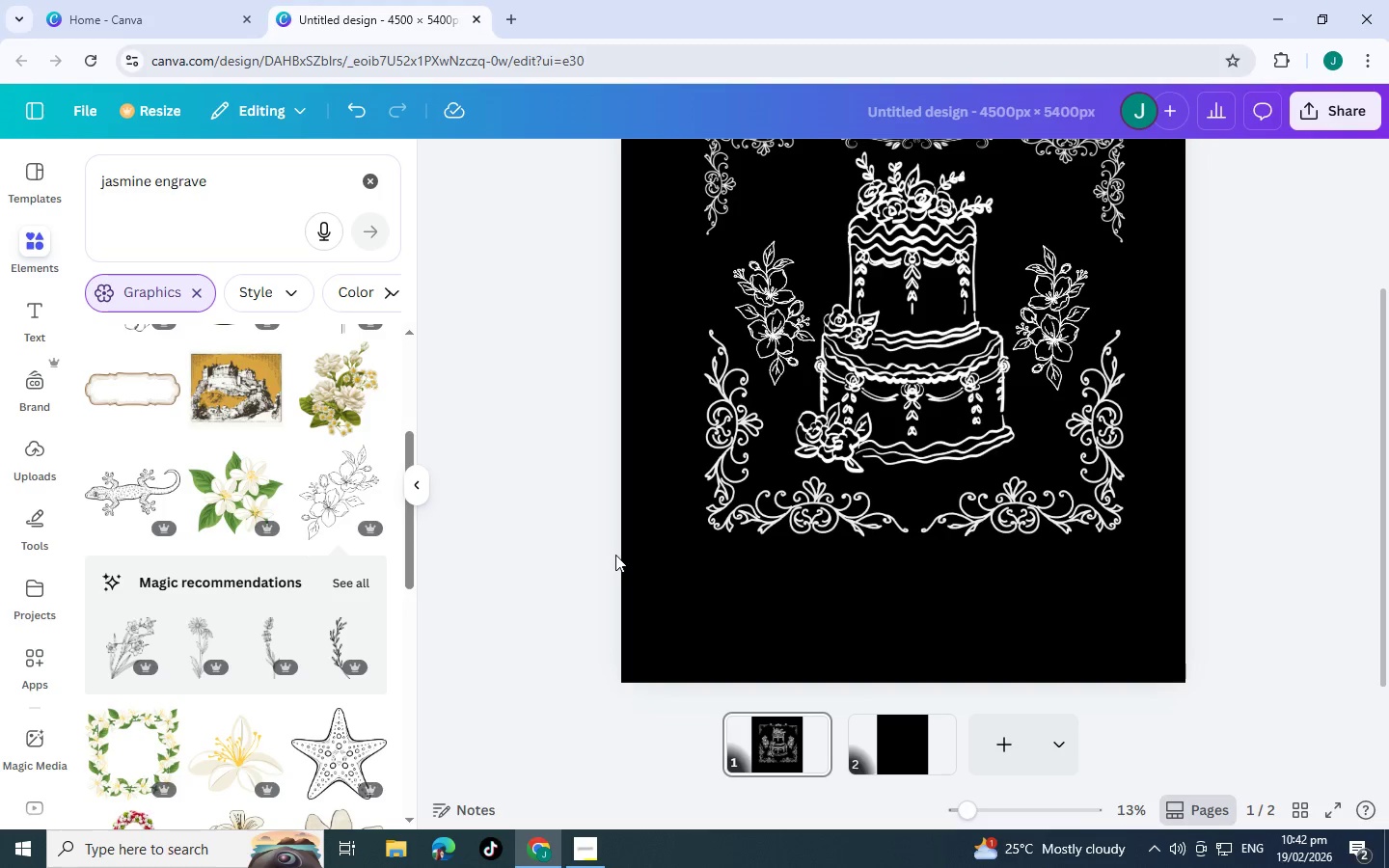 
left_click_drag(start_coordinate=[614, 555], to_coordinate=[1276, 141])
 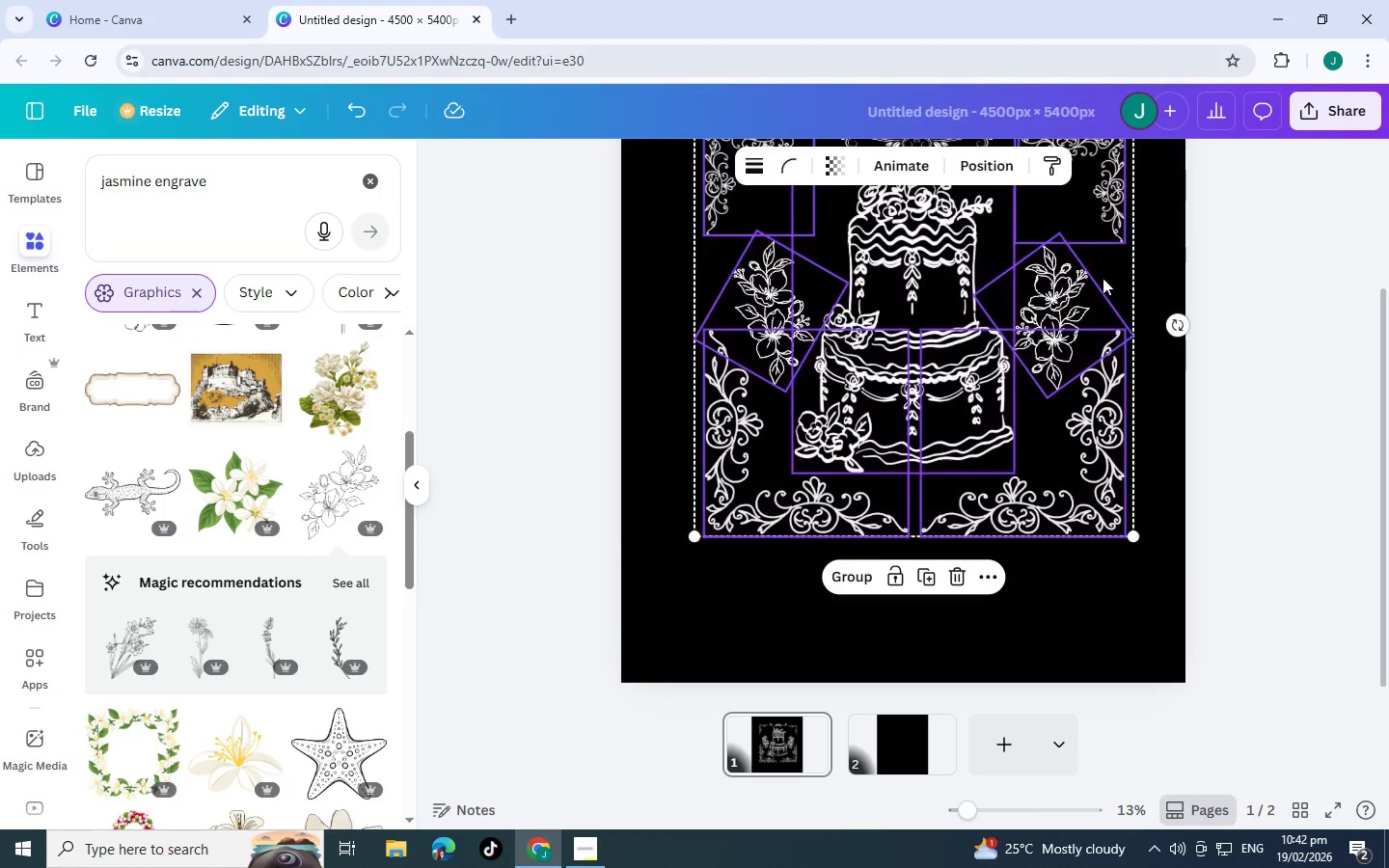 
scroll: coordinate [1099, 285], scroll_direction: up, amount: 2.0
 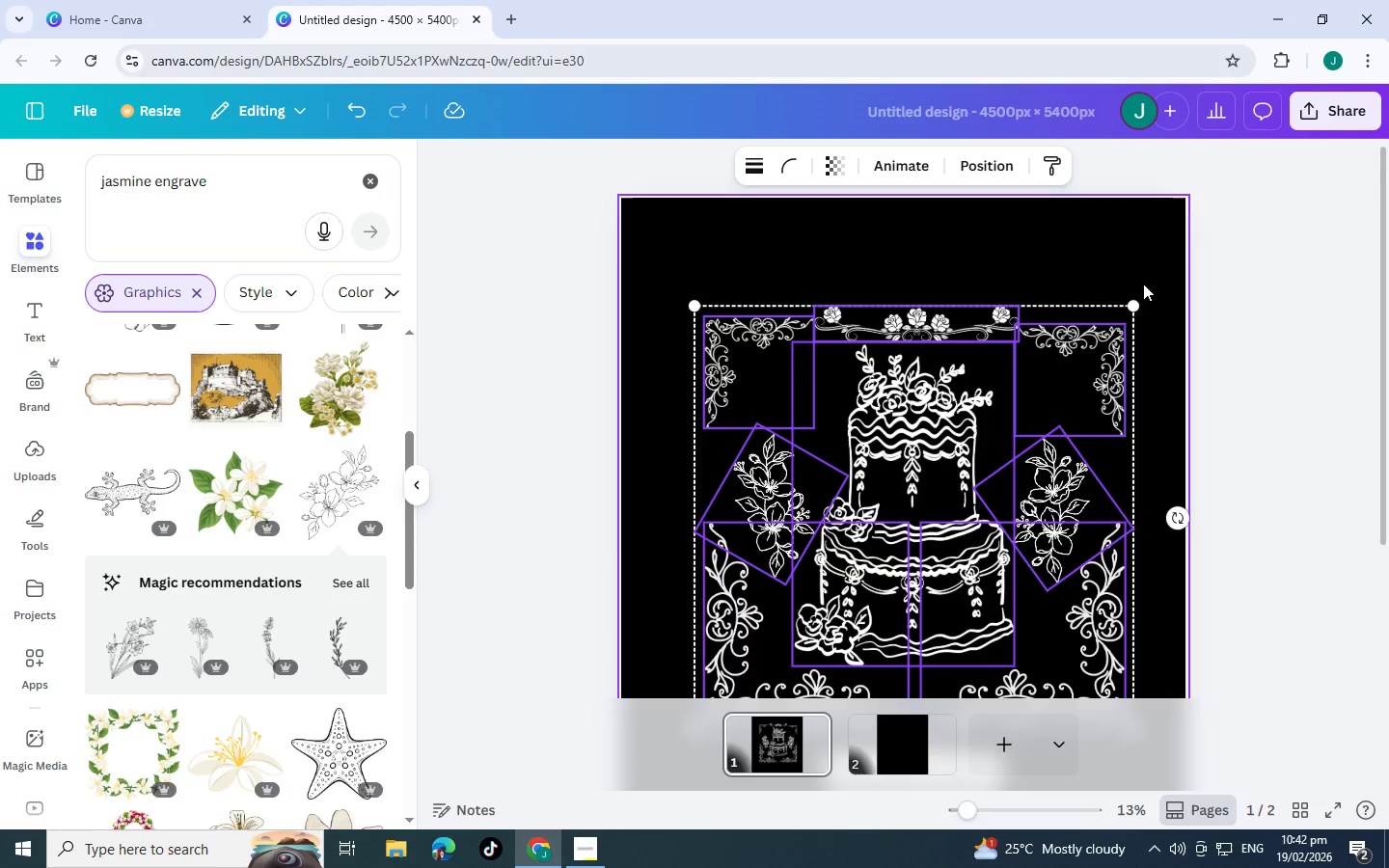 
left_click([1143, 283])
 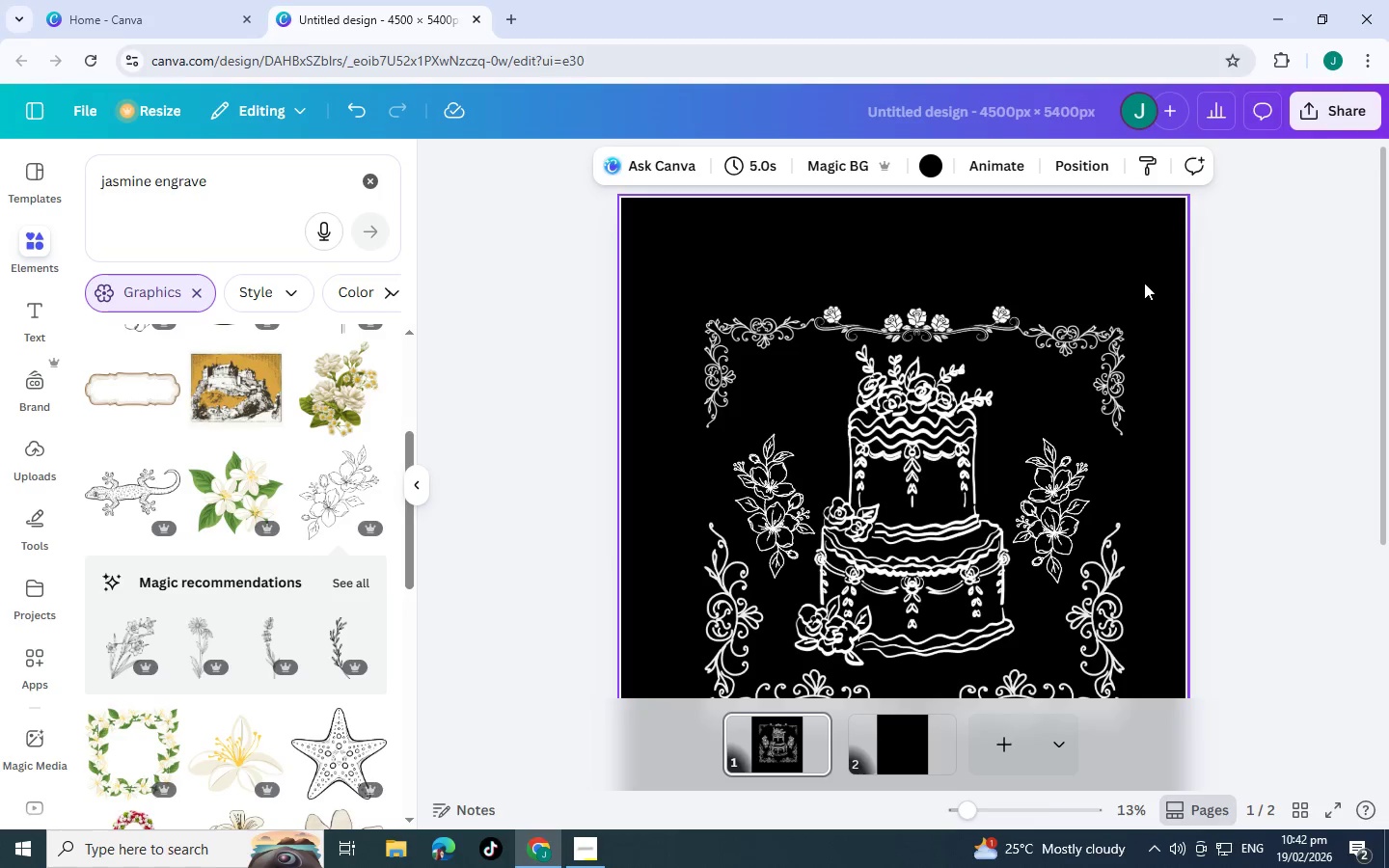 
left_click_drag(start_coordinate=[1192, 286], to_coordinate=[662, 518])
 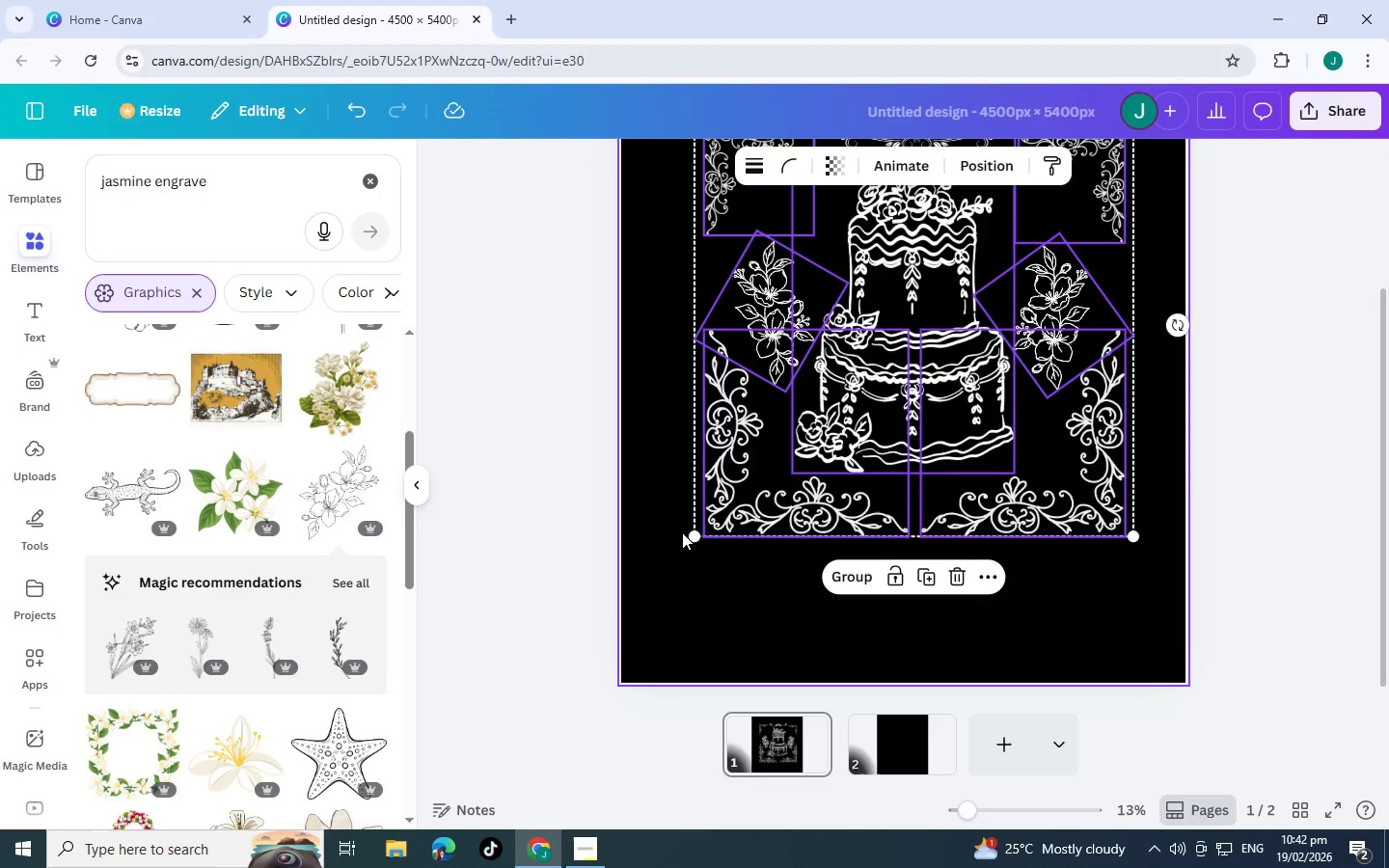 
scroll: coordinate [732, 669], scroll_direction: down, amount: 2.0
 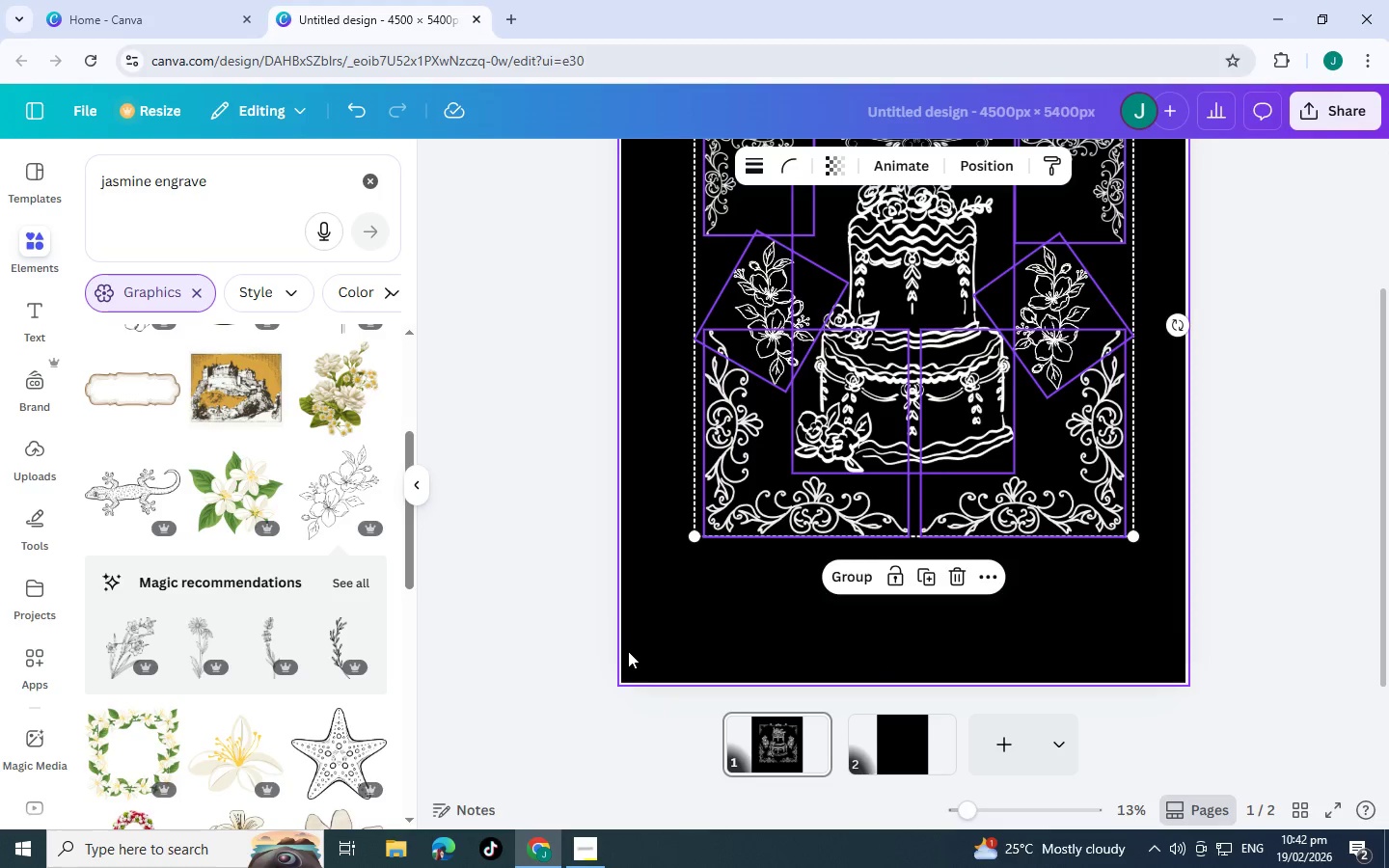 
wait(5.84)
 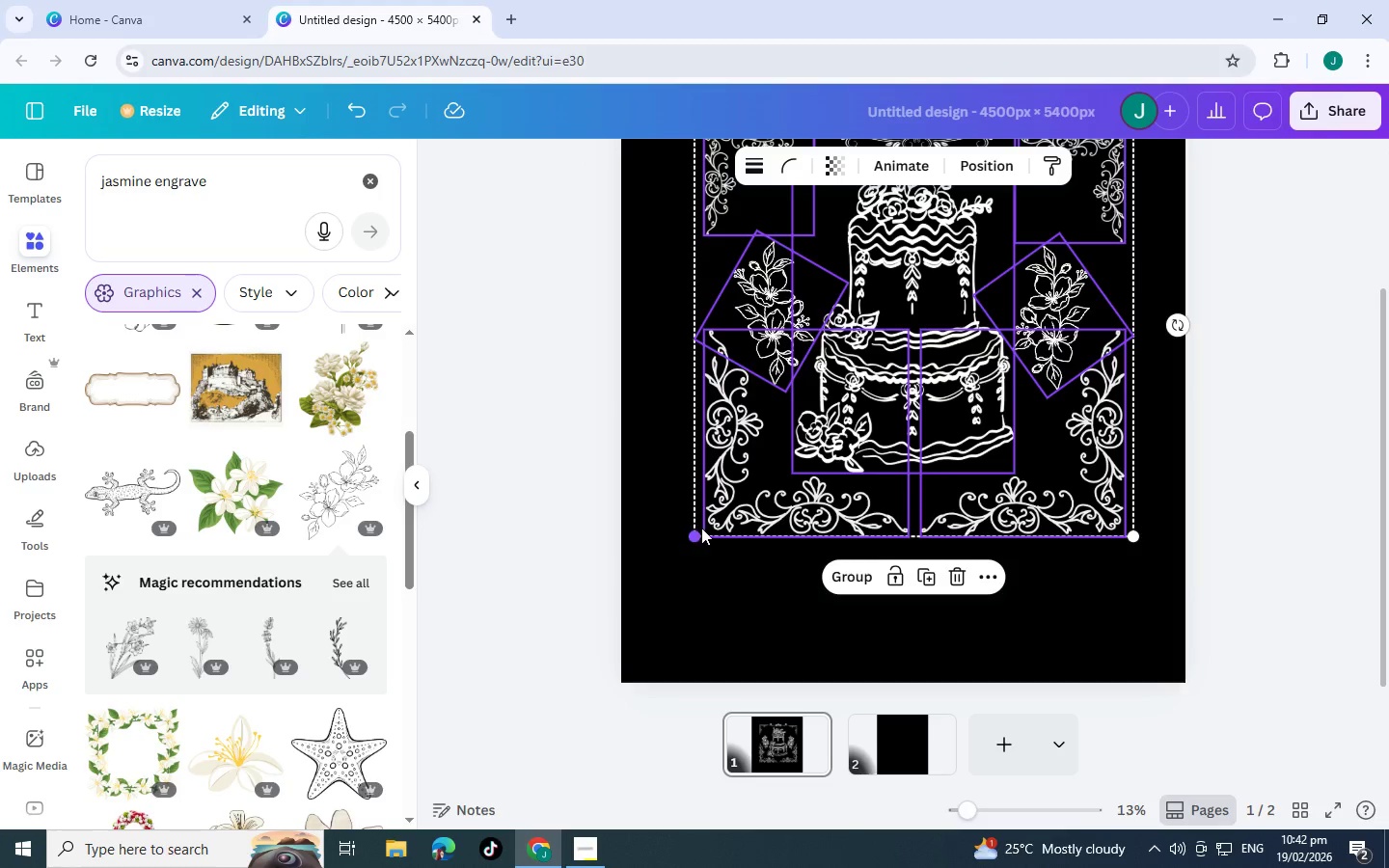 
left_click([586, 661])
 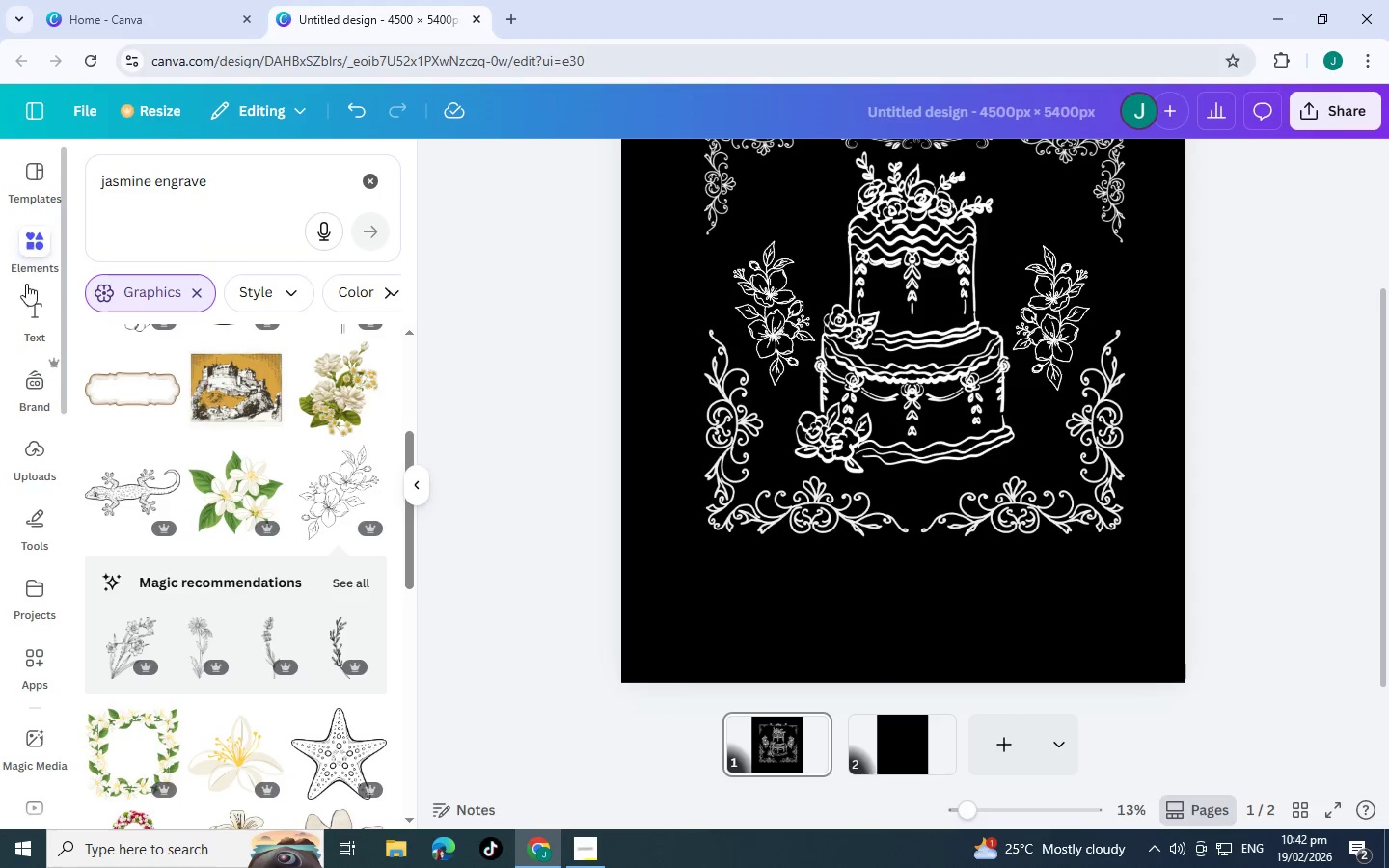 
left_click([28, 289])
 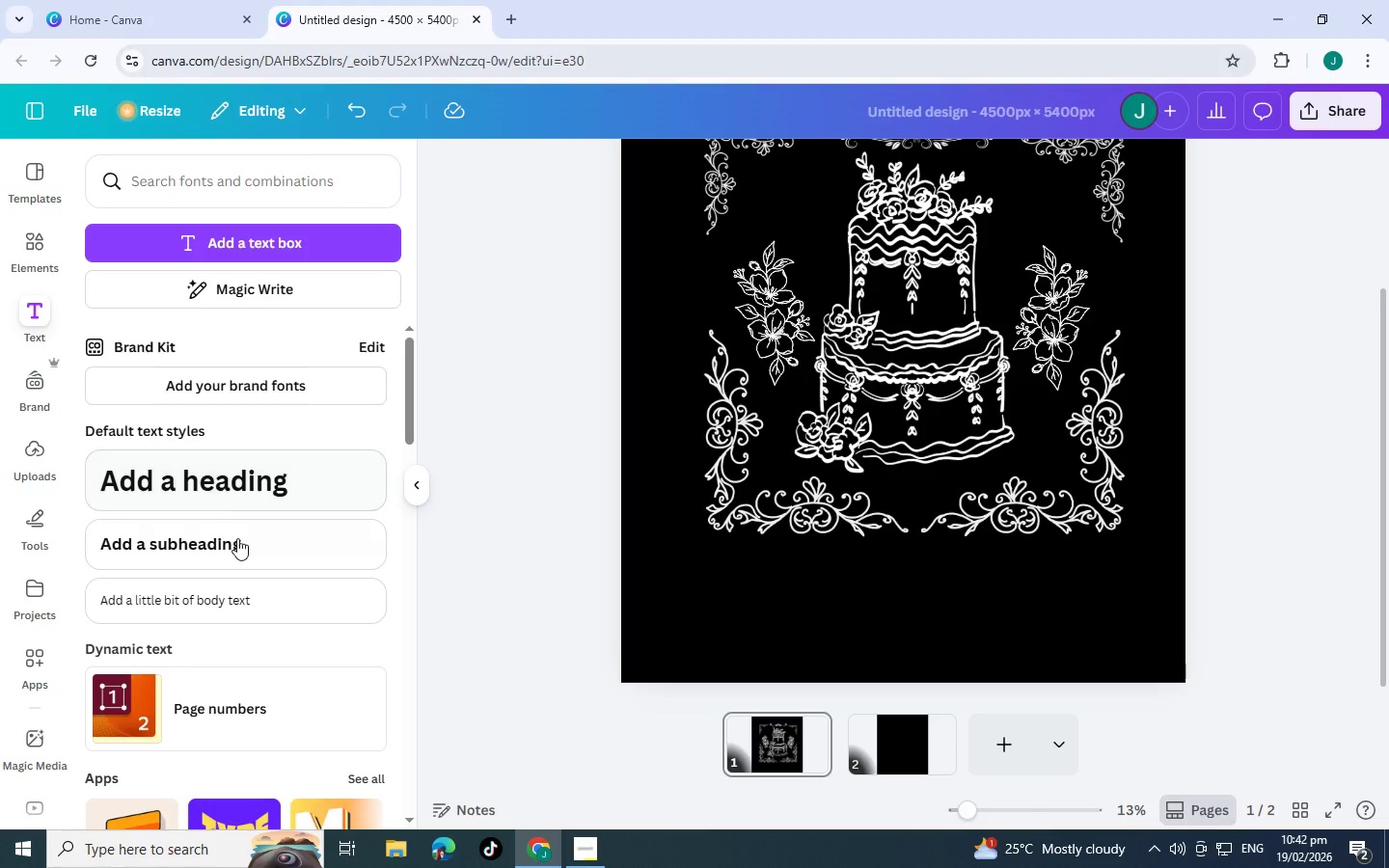 
left_click([236, 539])
 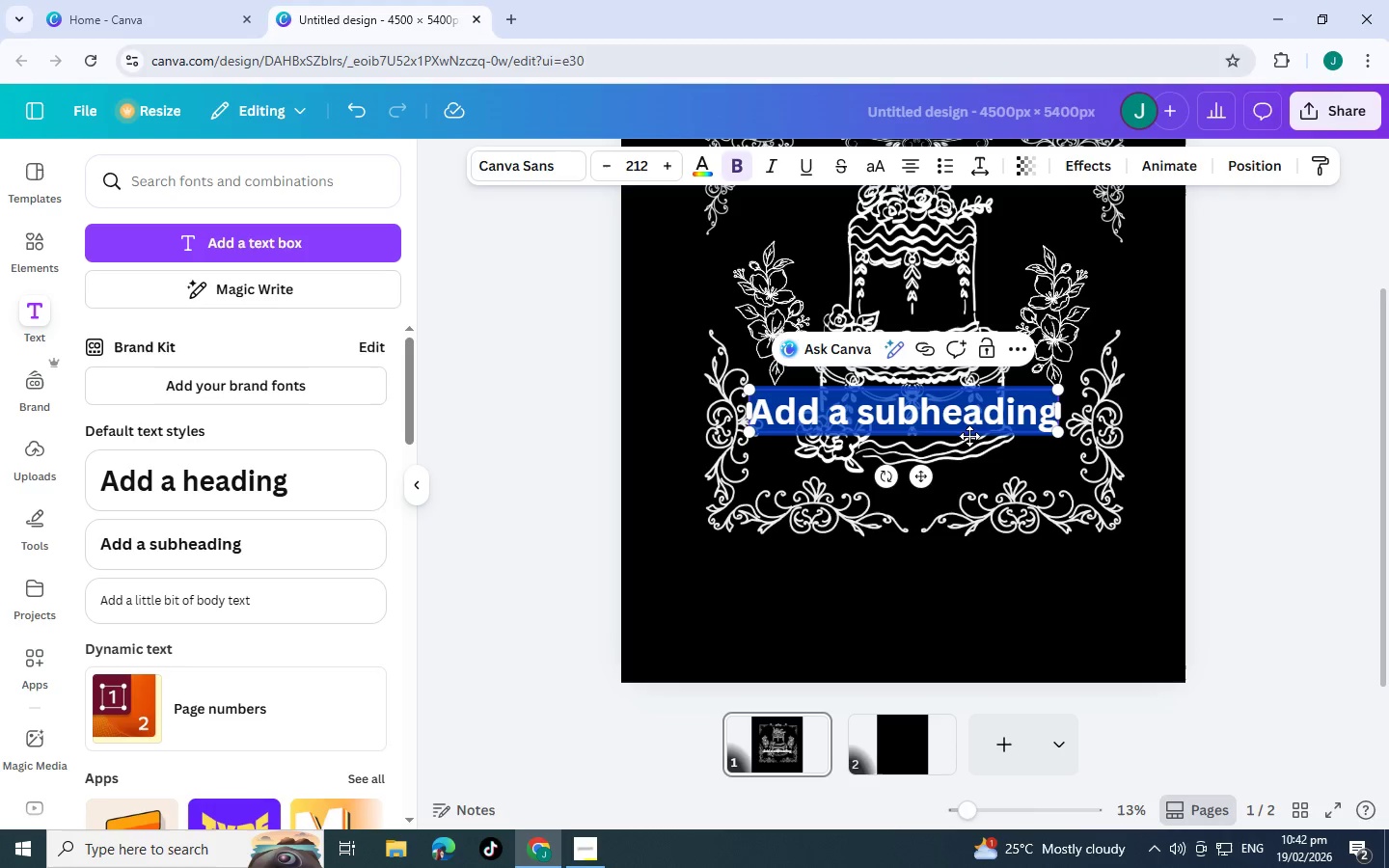 
left_click_drag(start_coordinate=[923, 479], to_coordinate=[928, 663])
 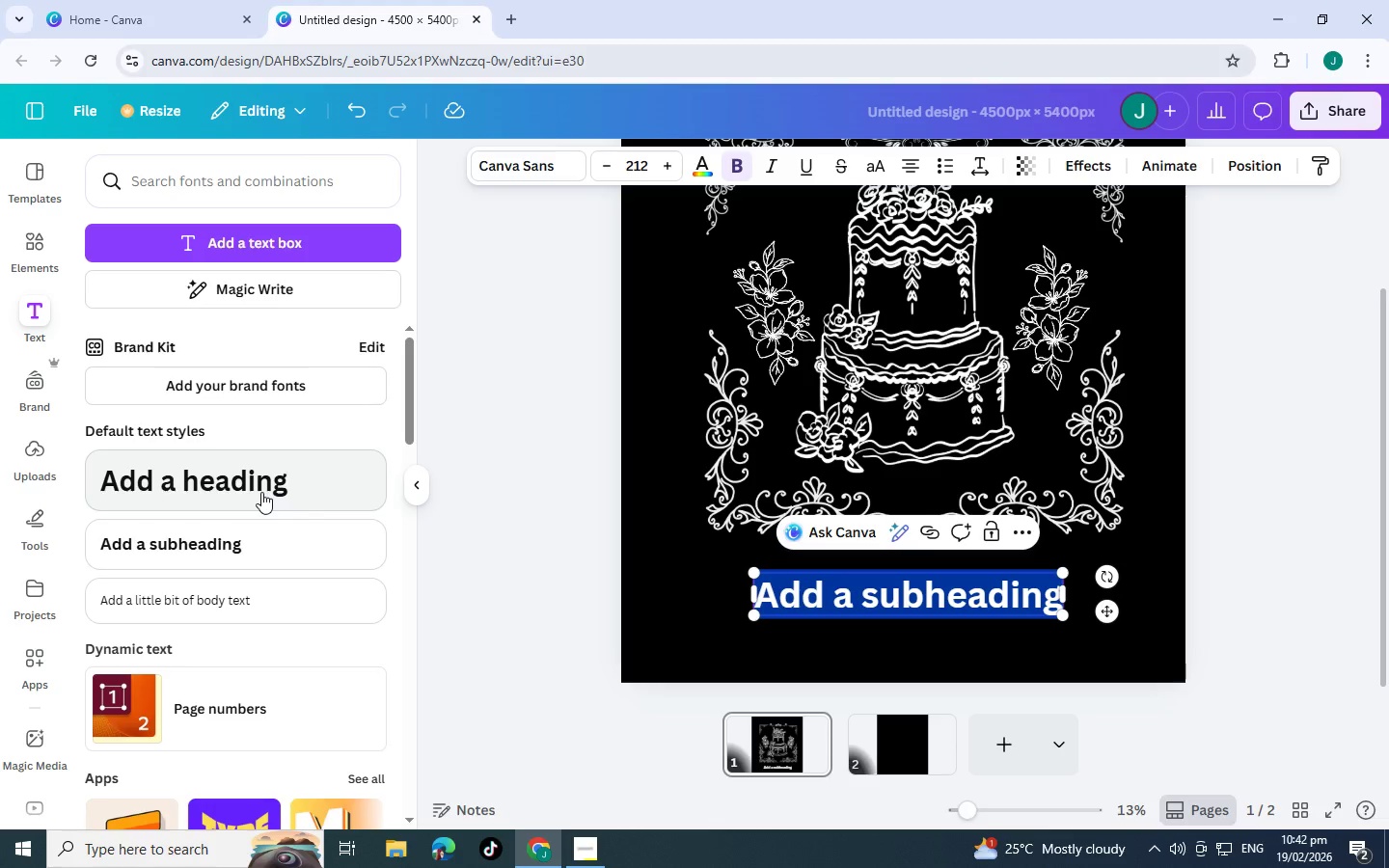 
left_click([261, 492])
 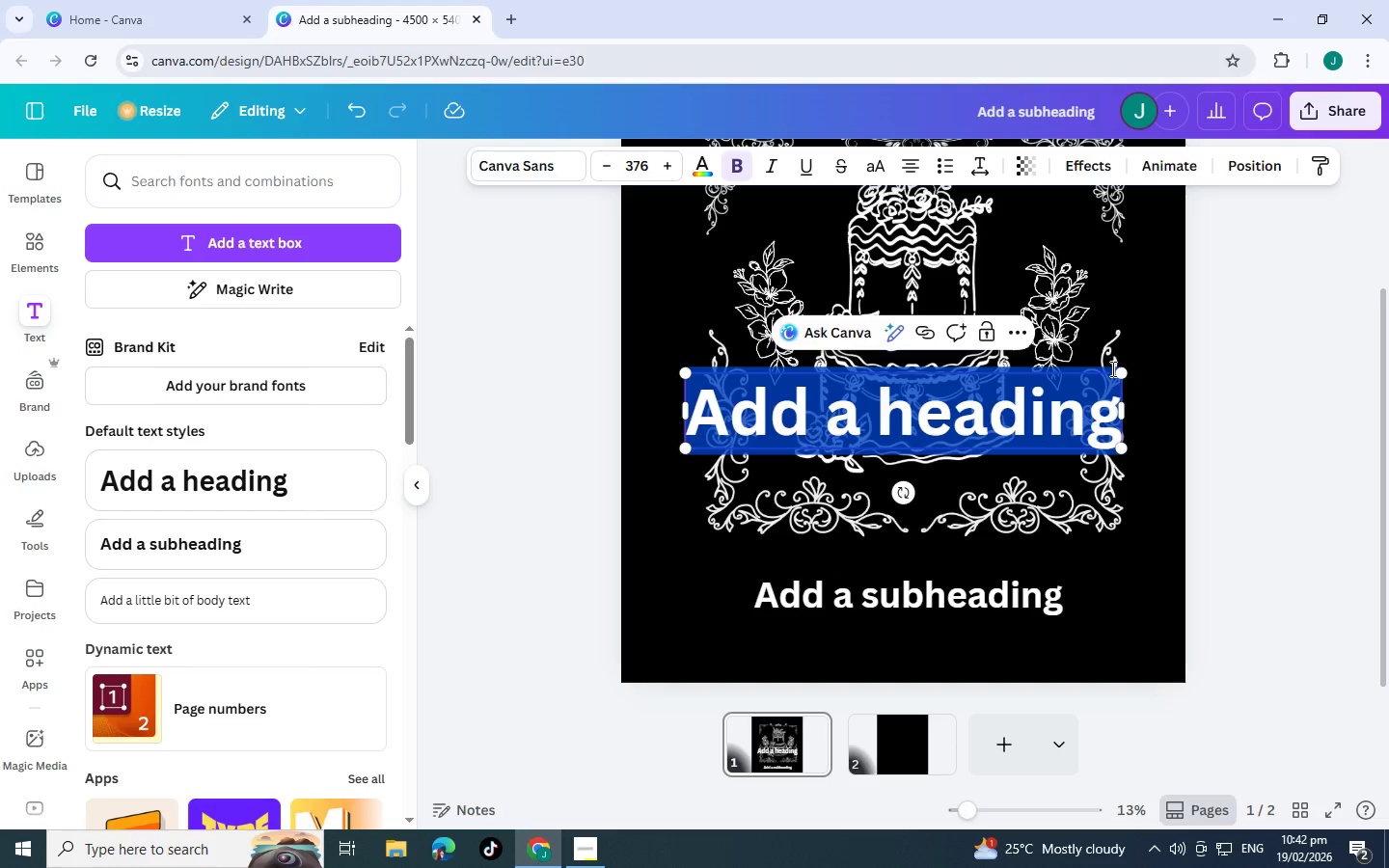 
scroll: coordinate [1183, 475], scroll_direction: up, amount: 2.0
 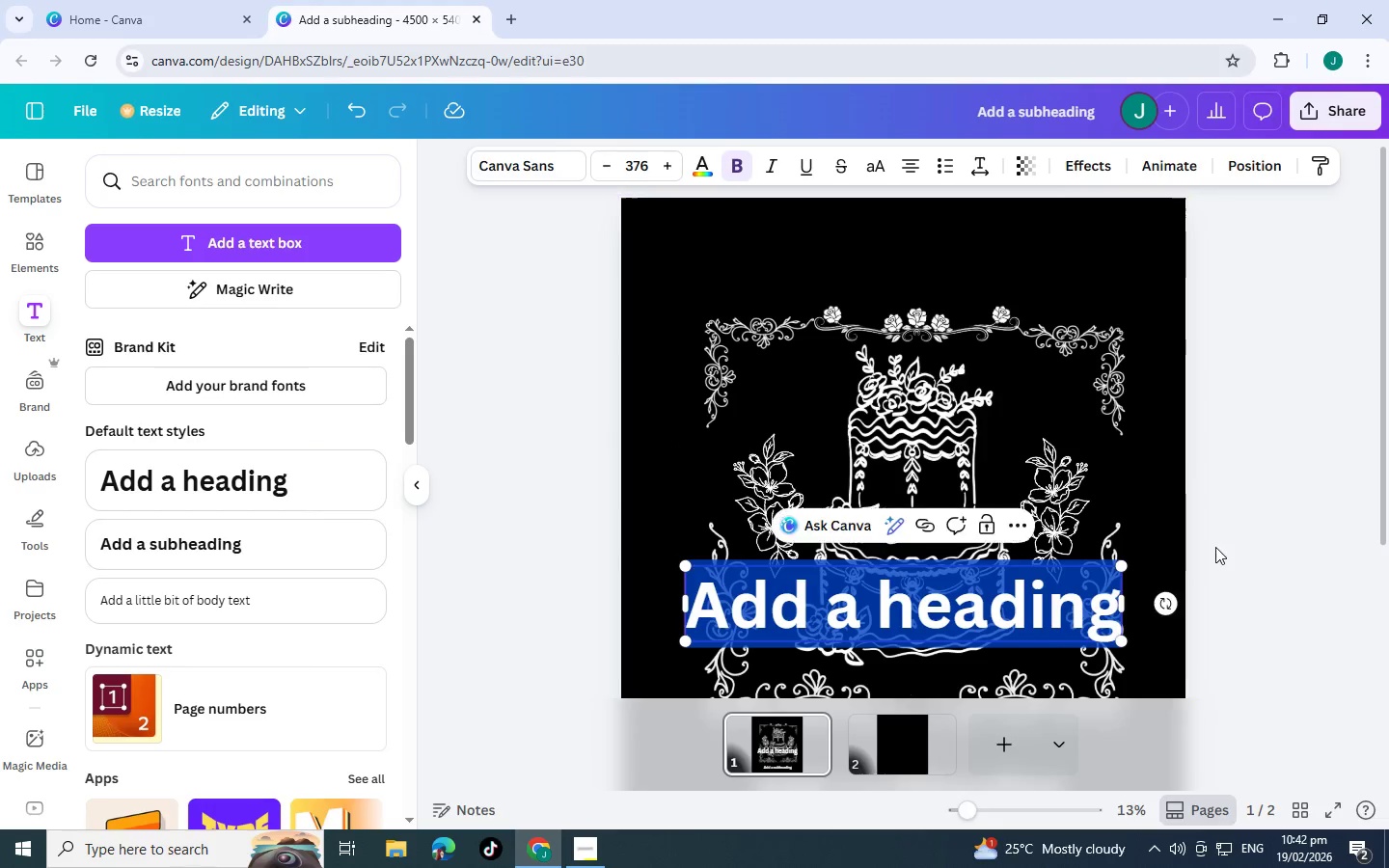 
left_click([1215, 547])
 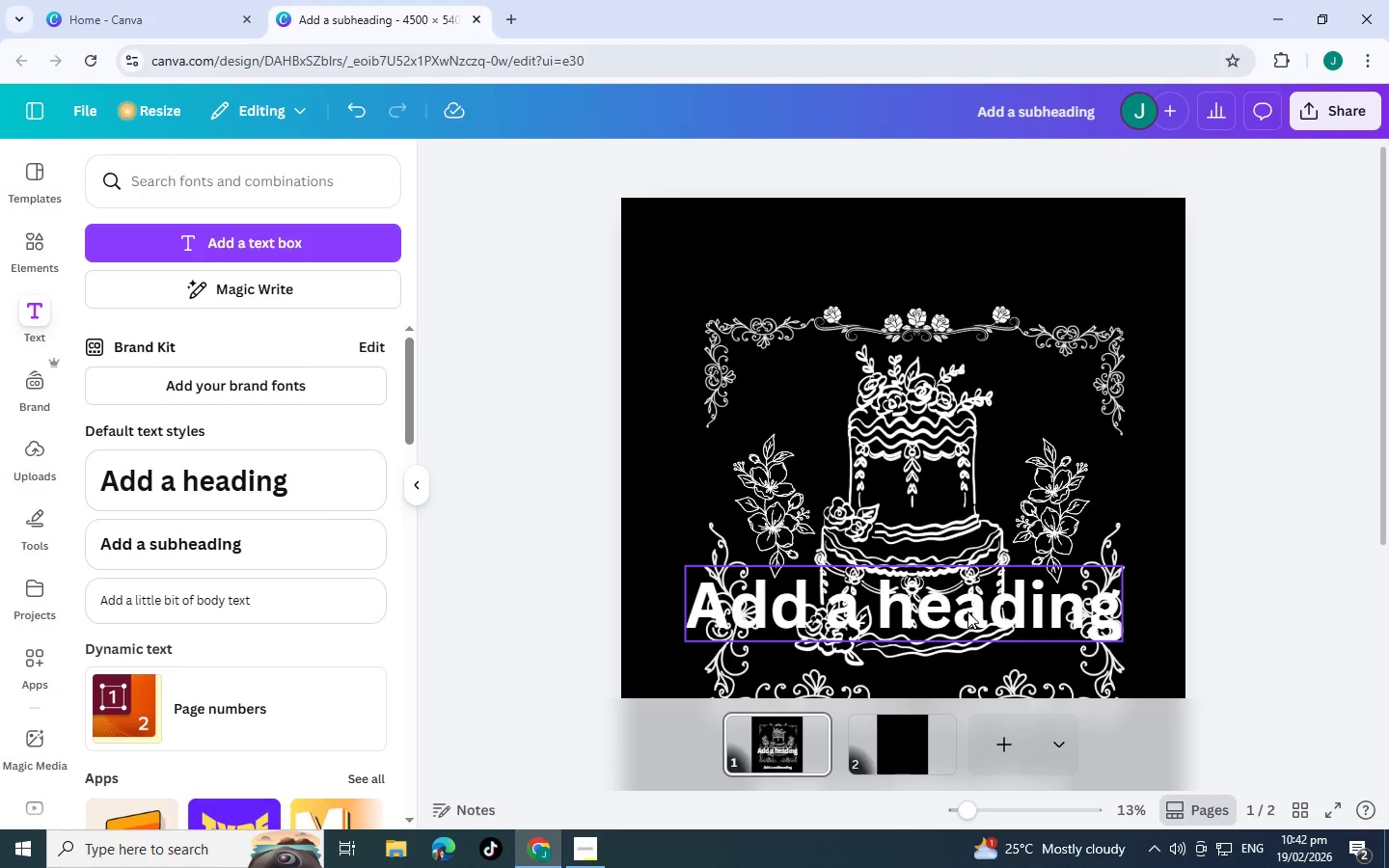 
left_click_drag(start_coordinate=[967, 611], to_coordinate=[975, 262])
 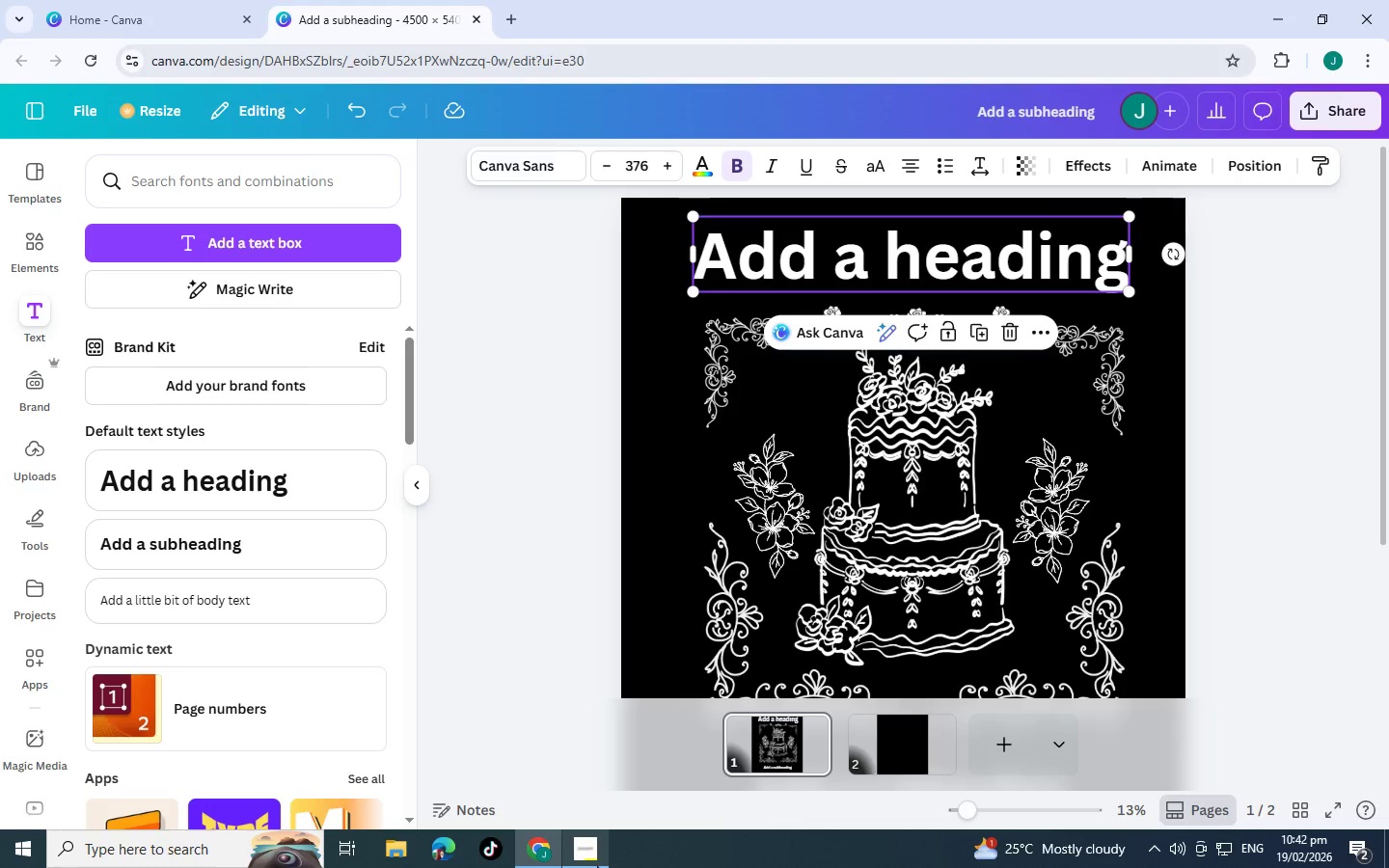 
key(Alt+AltLeft)
 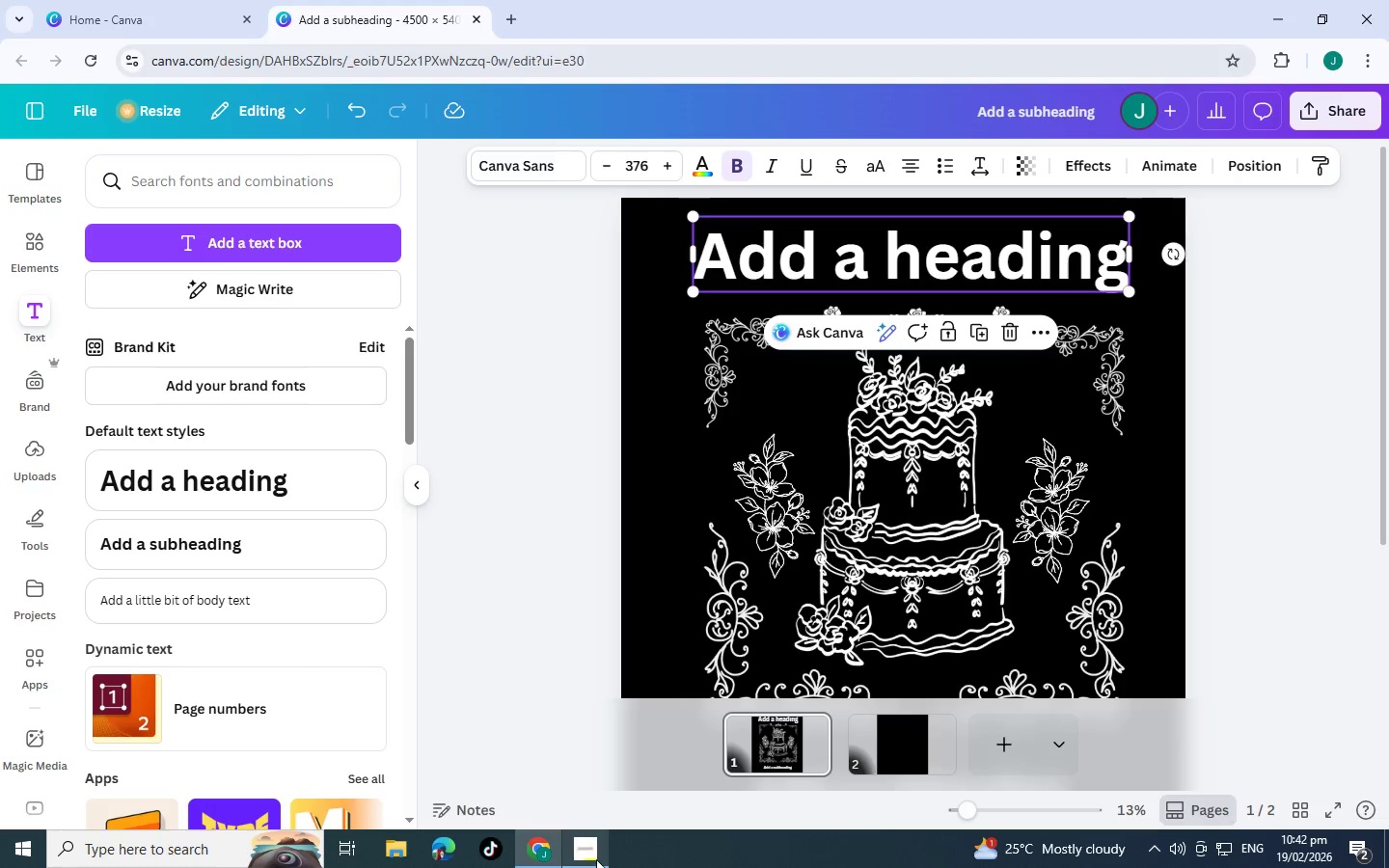 
key(Alt+Tab)